 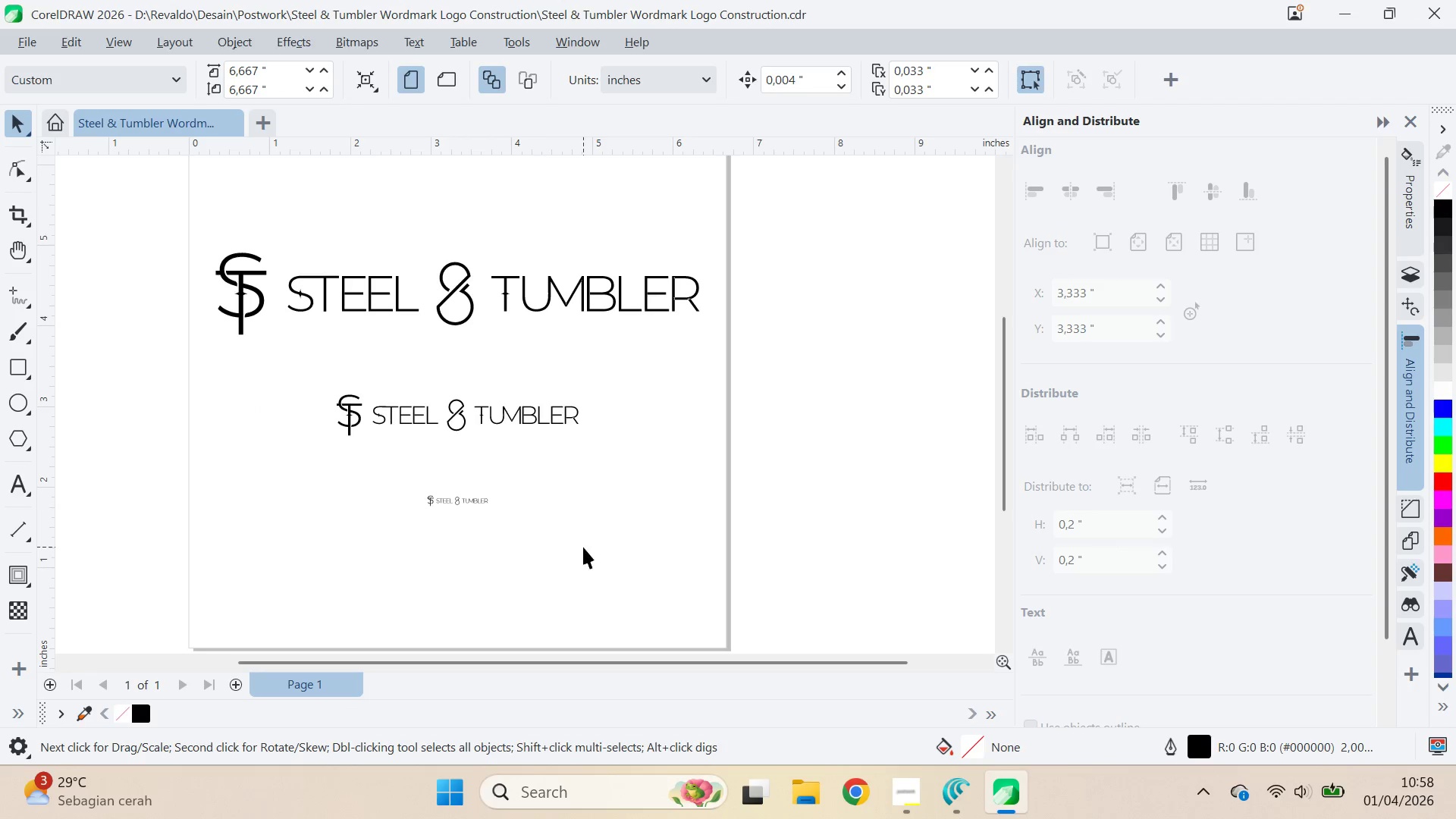 
double_click([504, 413])
 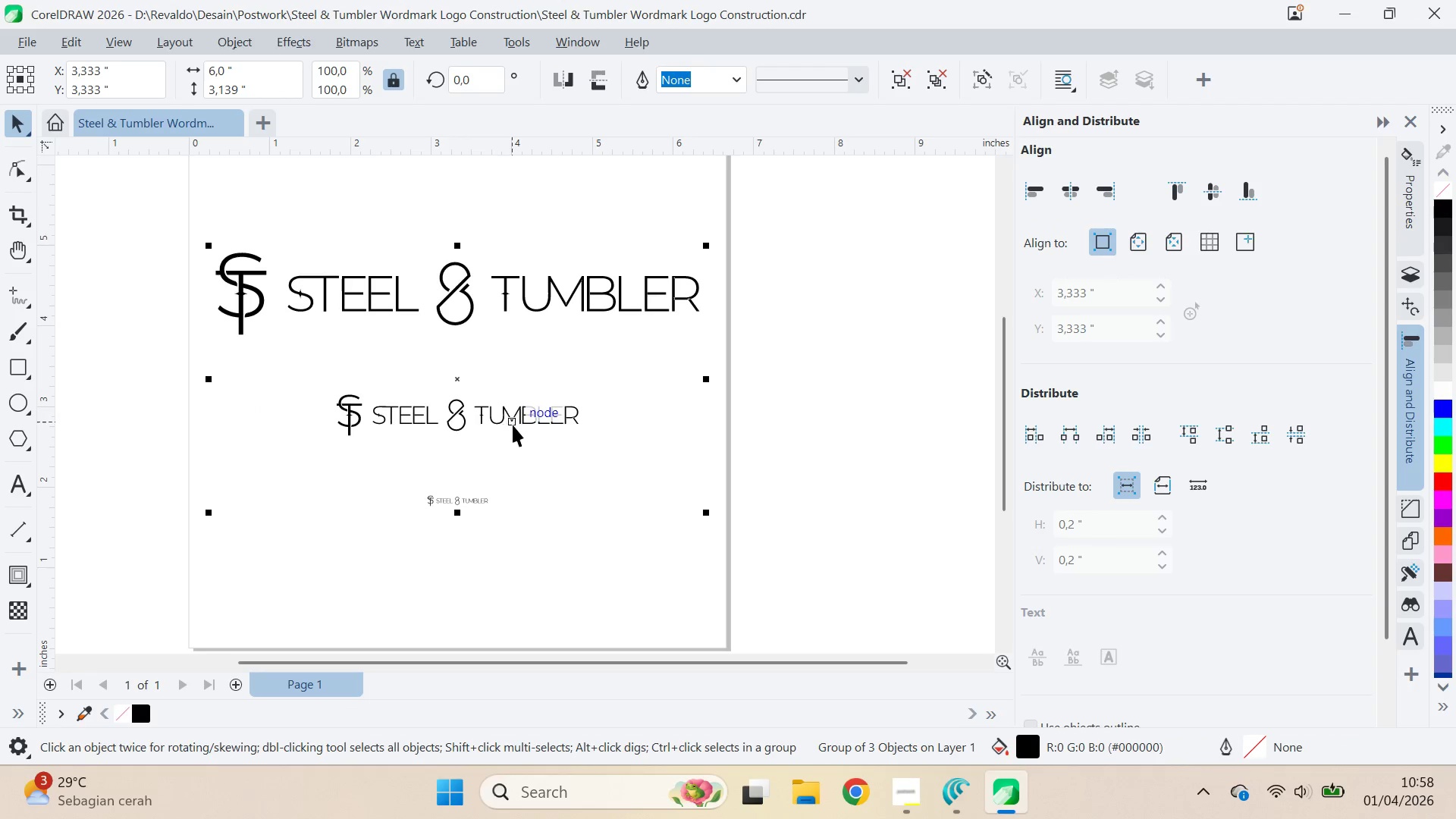 
key(Control+U)
 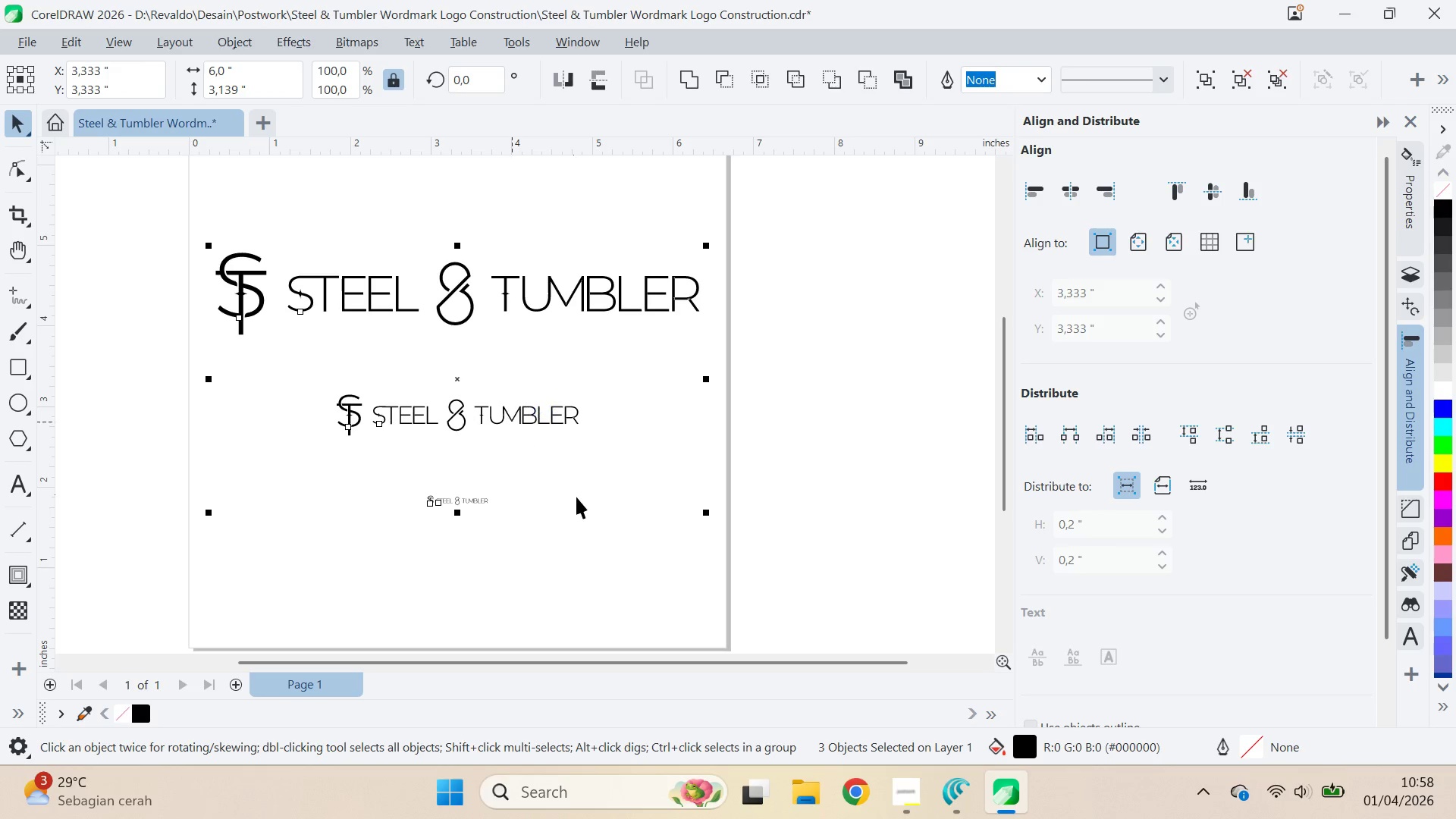 
left_click_drag(start_coordinate=[576, 497], to_coordinate=[586, 507])
 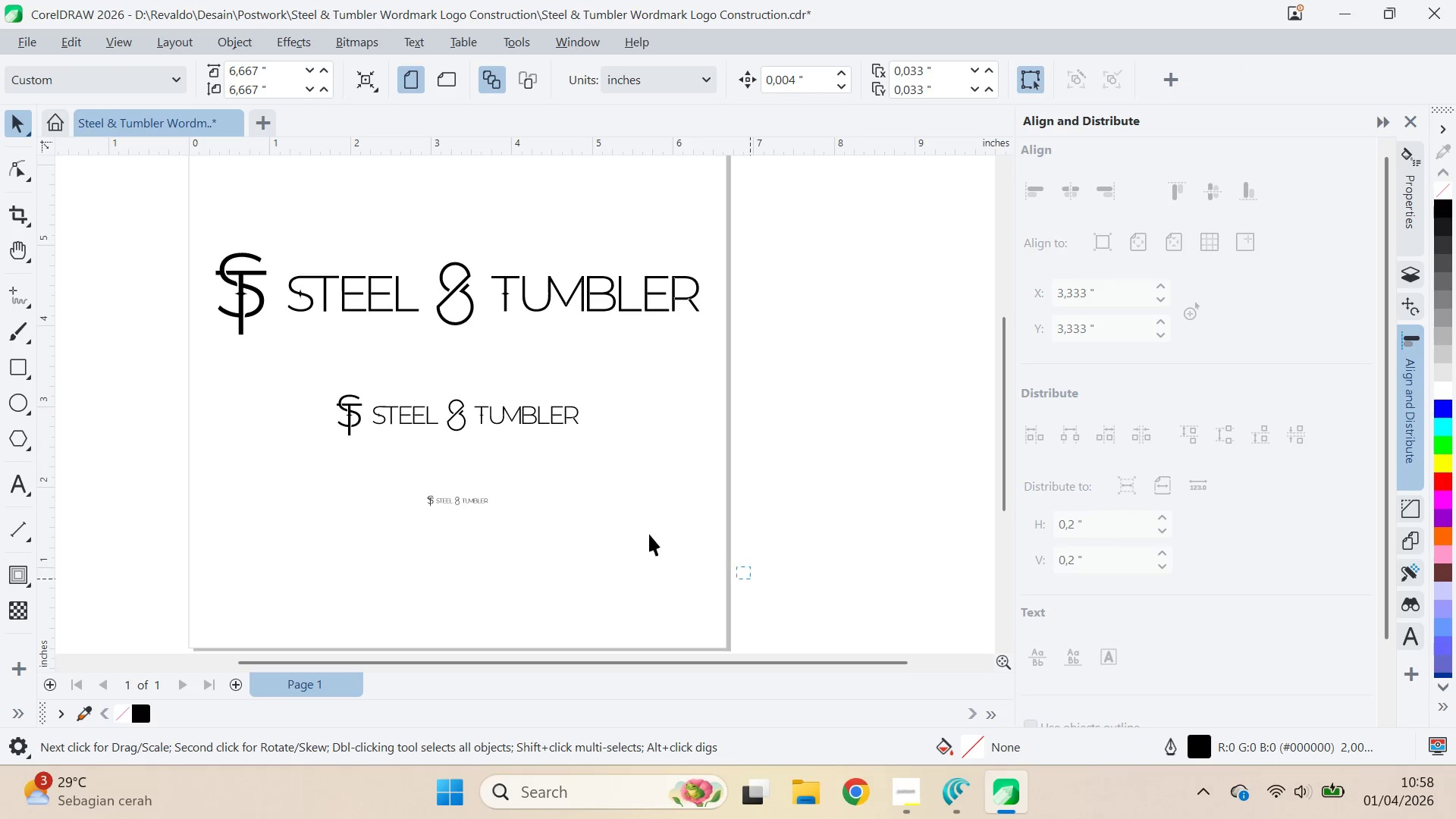 
left_click_drag(start_coordinate=[750, 579], to_coordinate=[180, 337])
 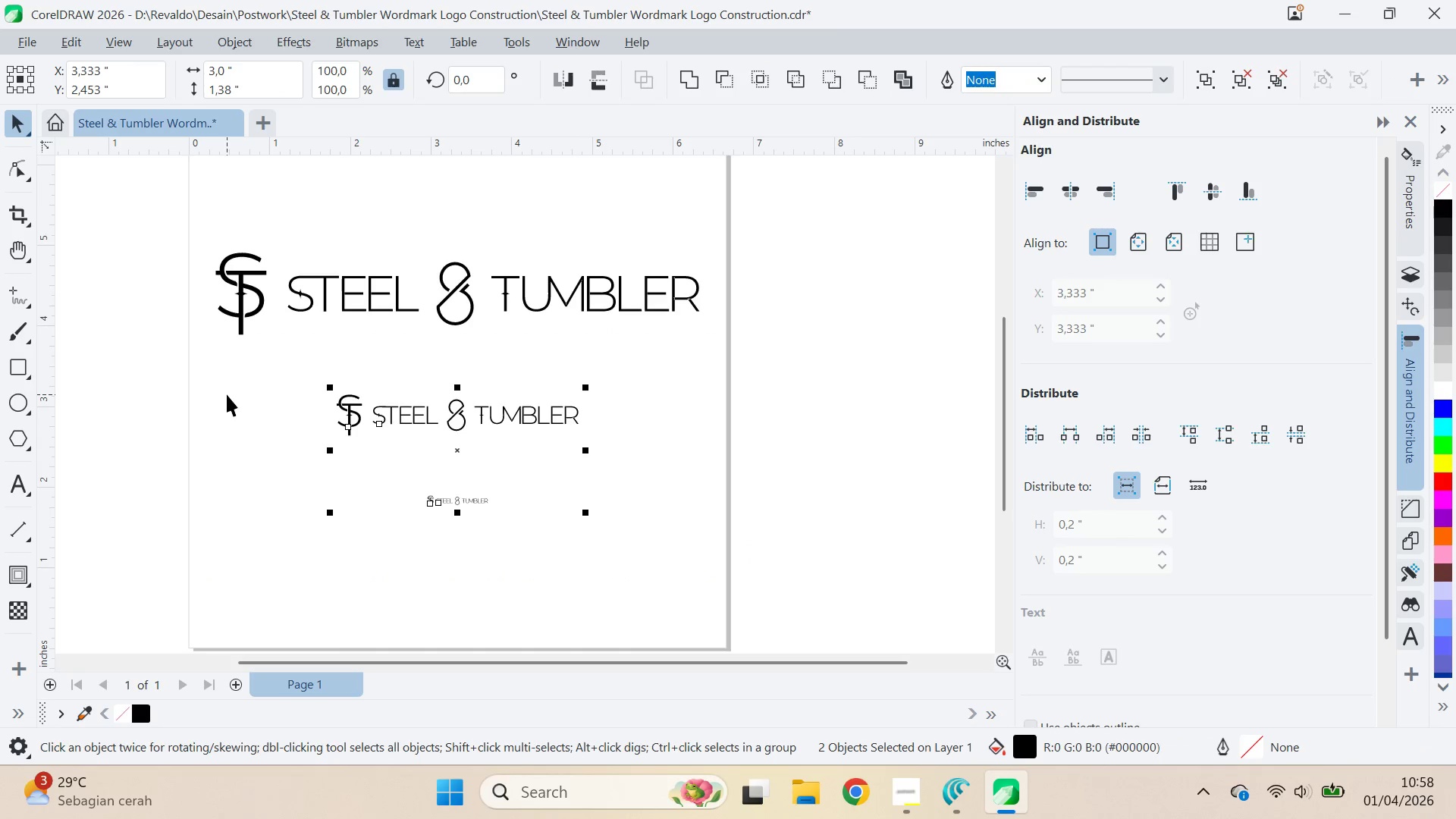 
key(Delete)
 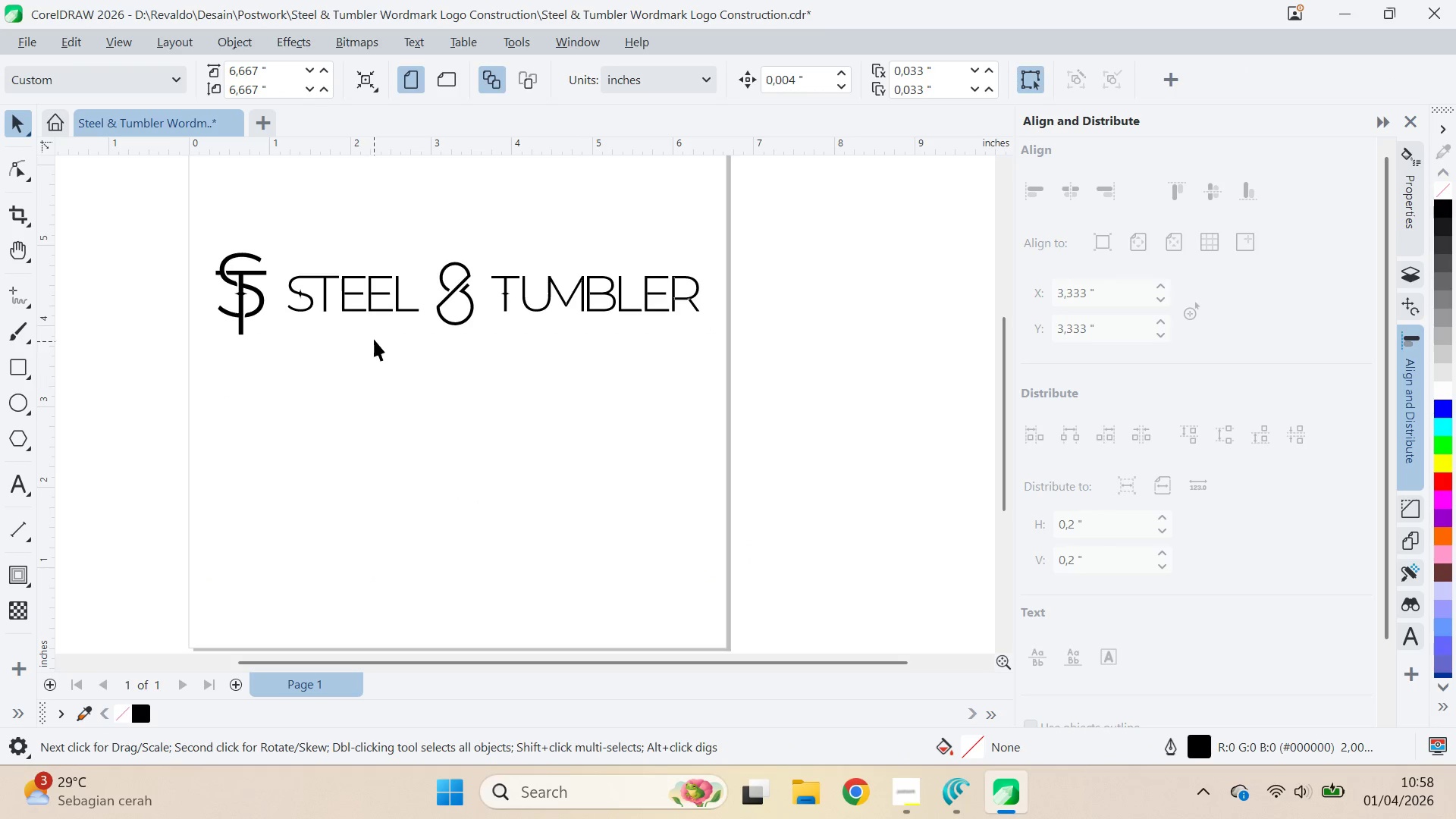 
left_click_drag(start_coordinate=[378, 316], to_coordinate=[378, 312])
 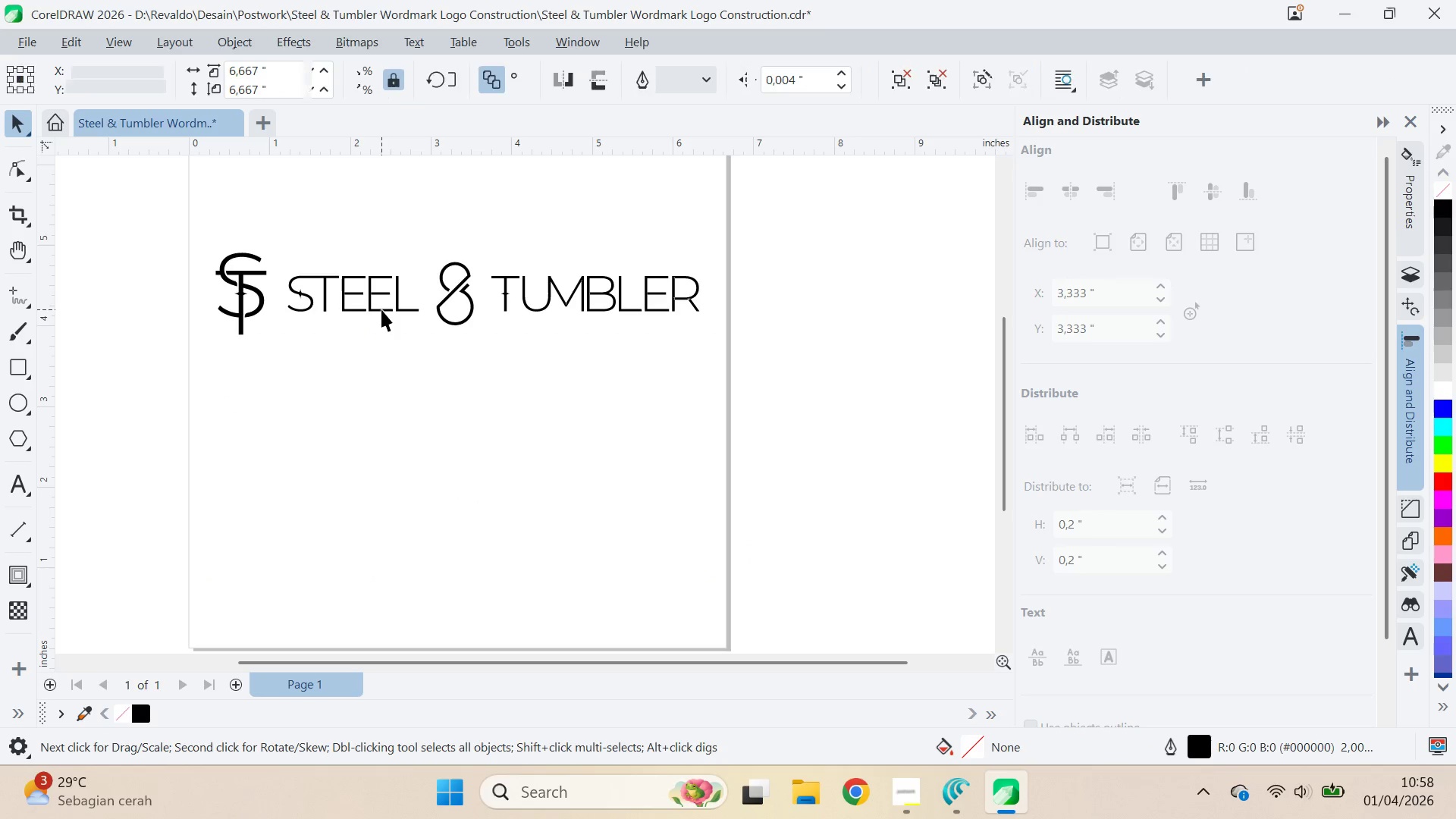 
double_click([381, 309])
 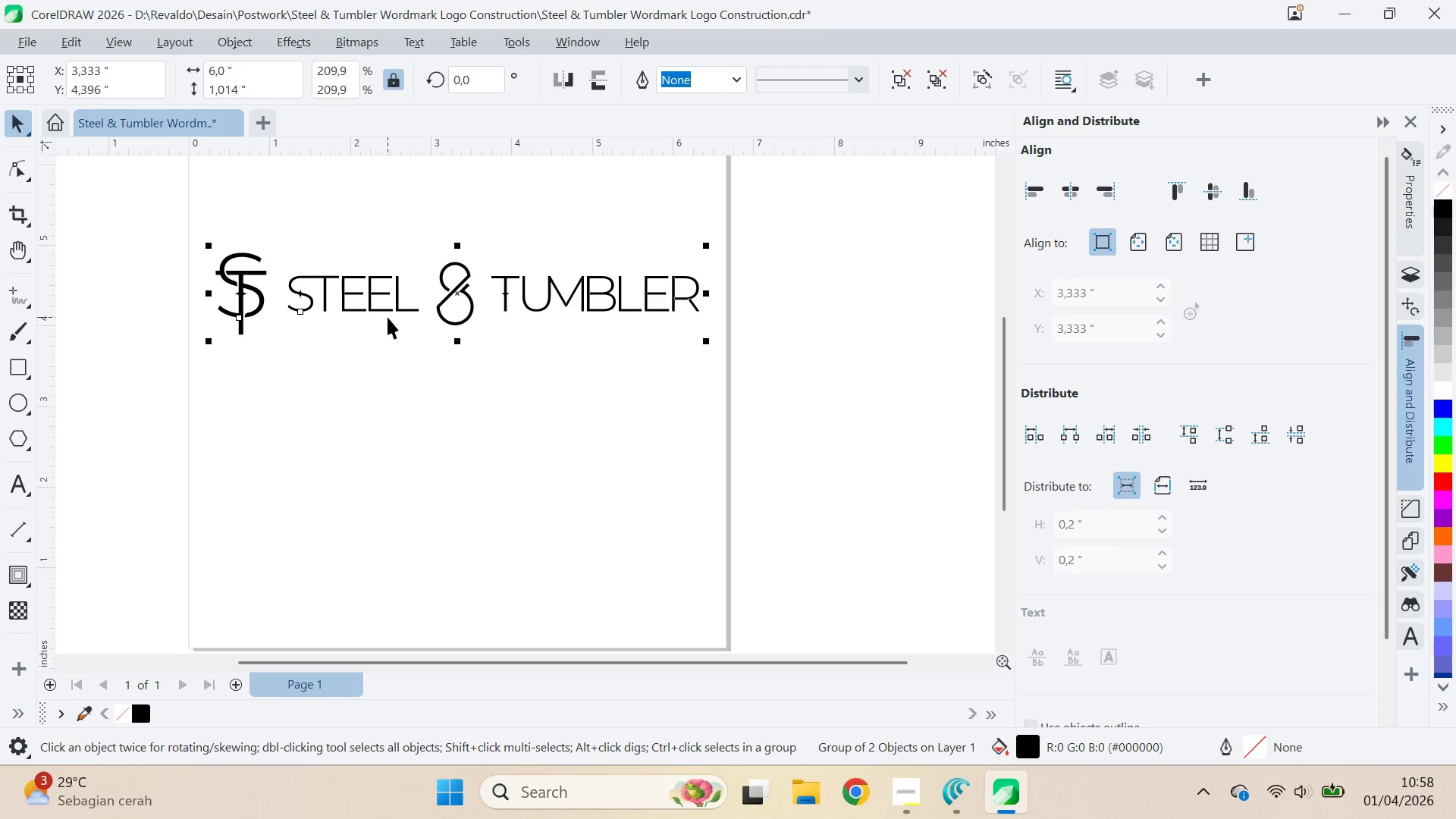 
key(P)
 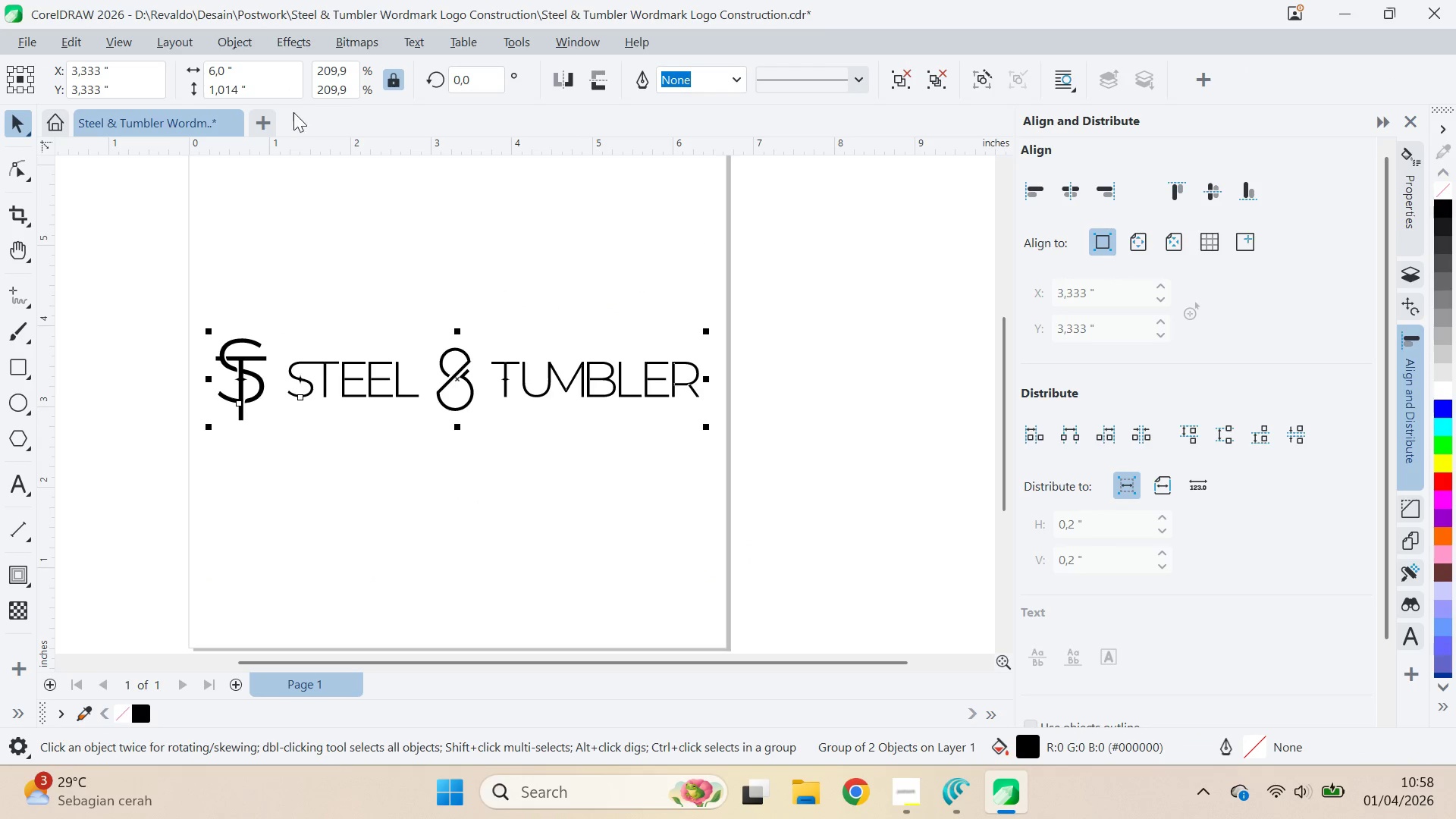 
key(Control+E)
 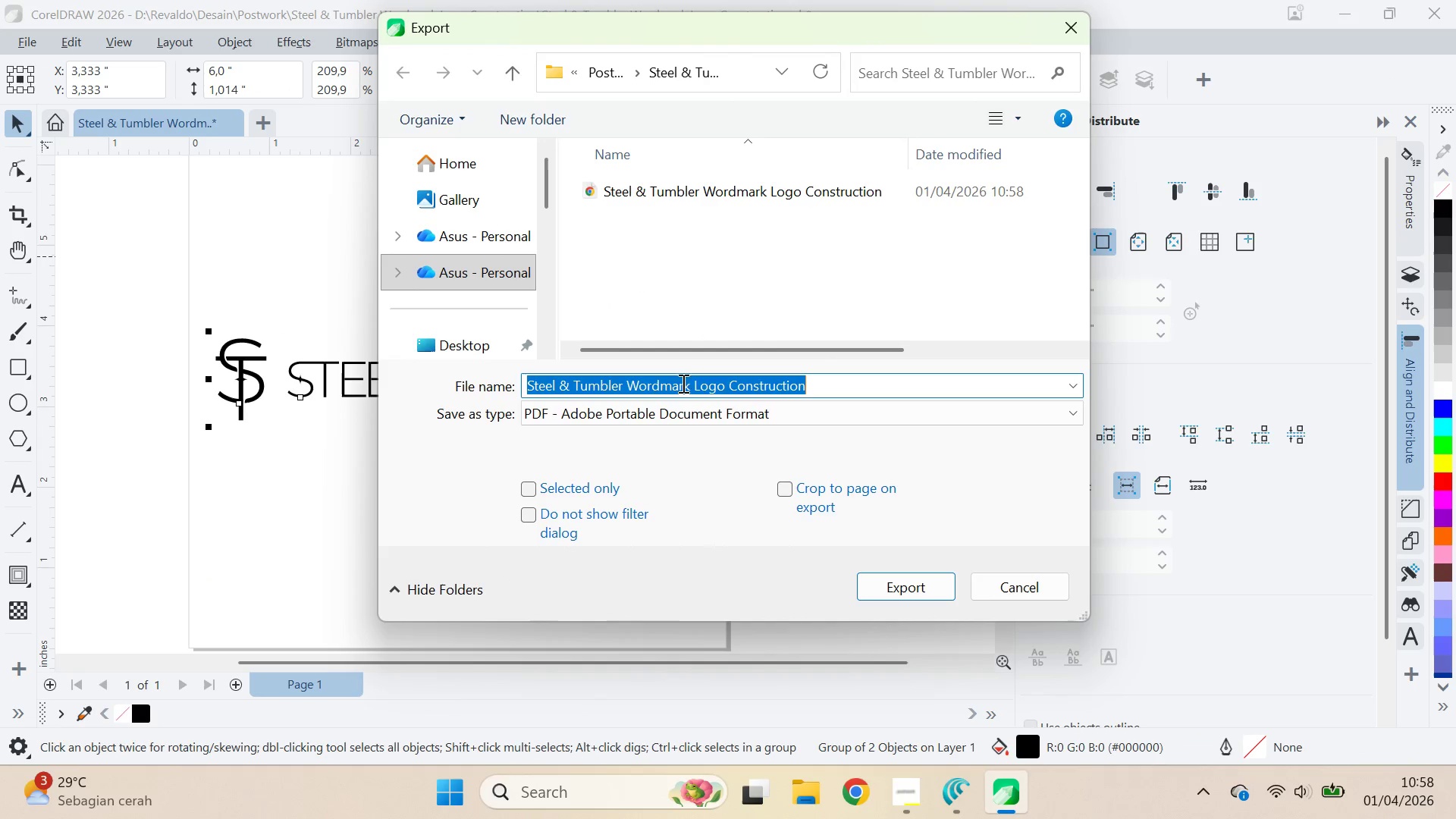 
left_click([705, 410])